 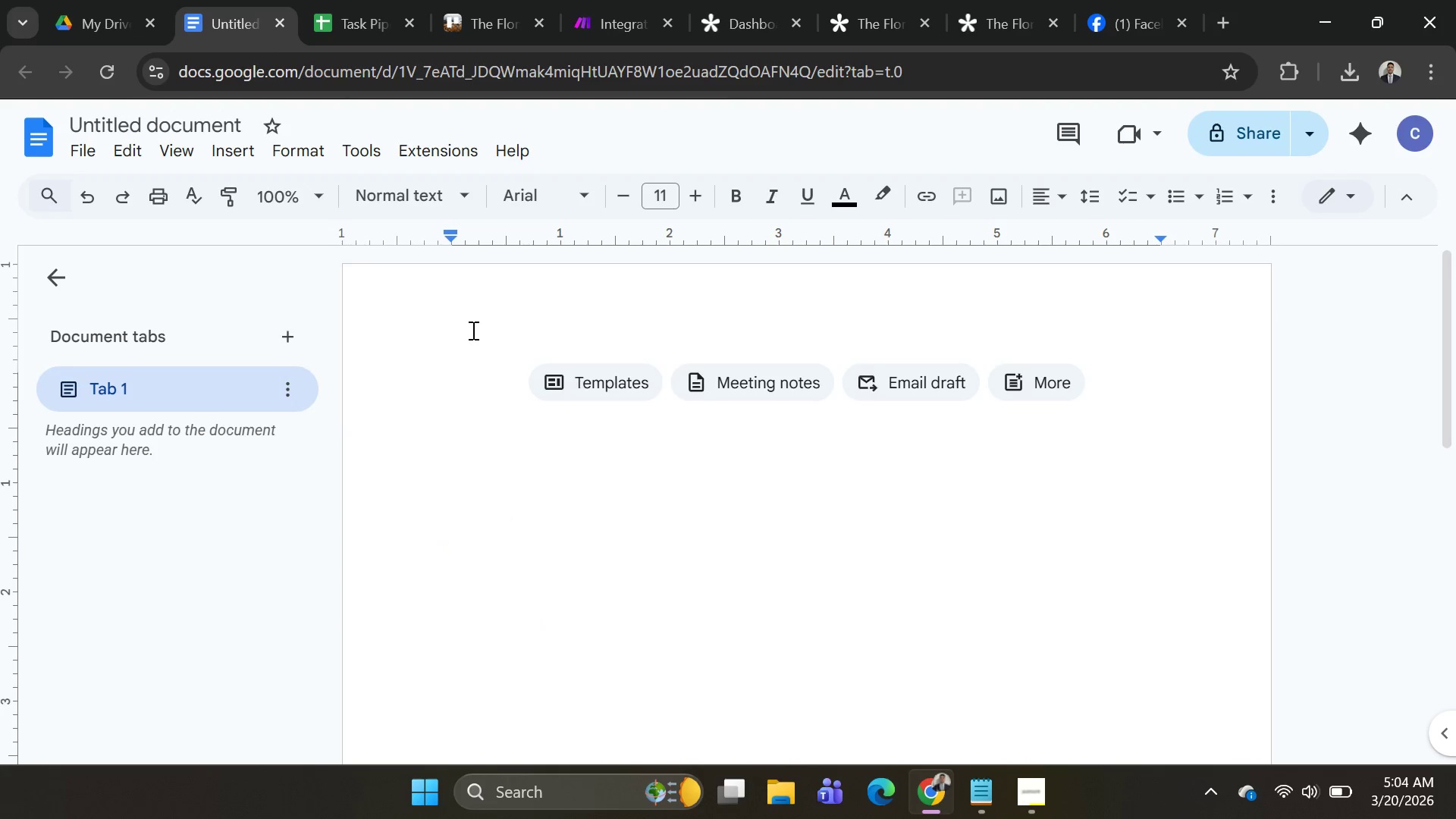 
left_click([601, 24])
 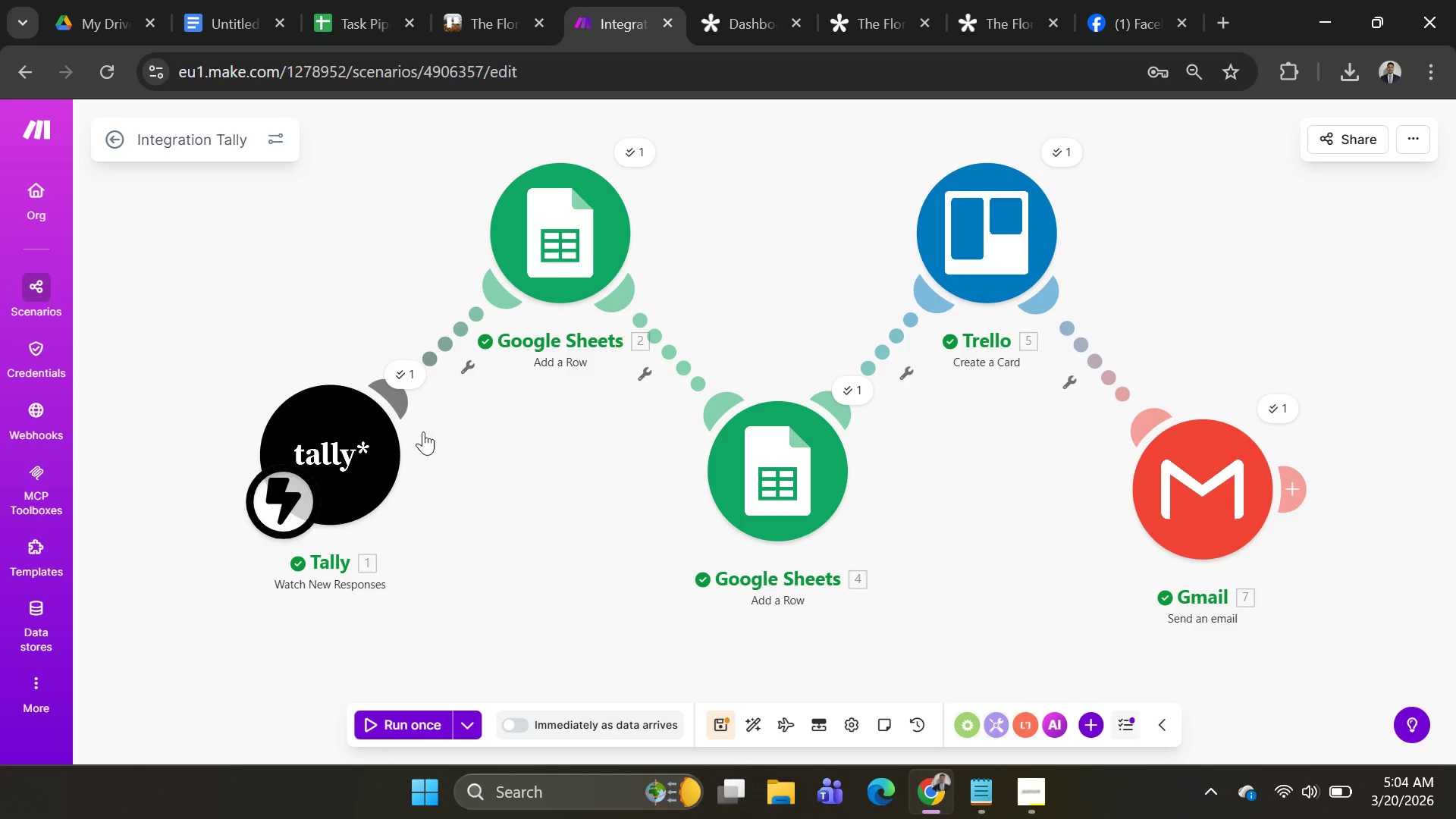 
left_click_drag(start_coordinate=[331, 460], to_coordinate=[322, 464])
 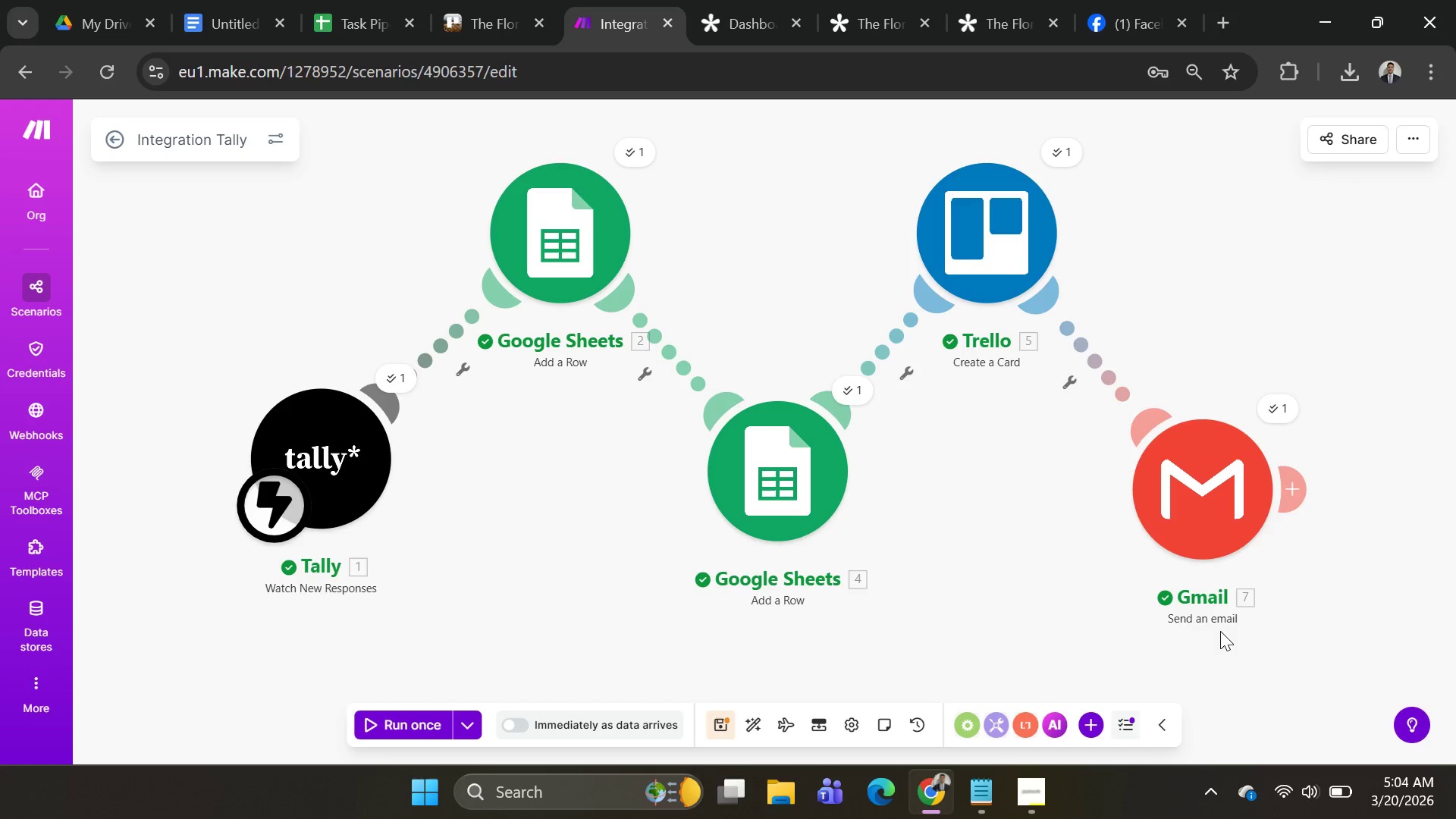 
wait(5.05)
 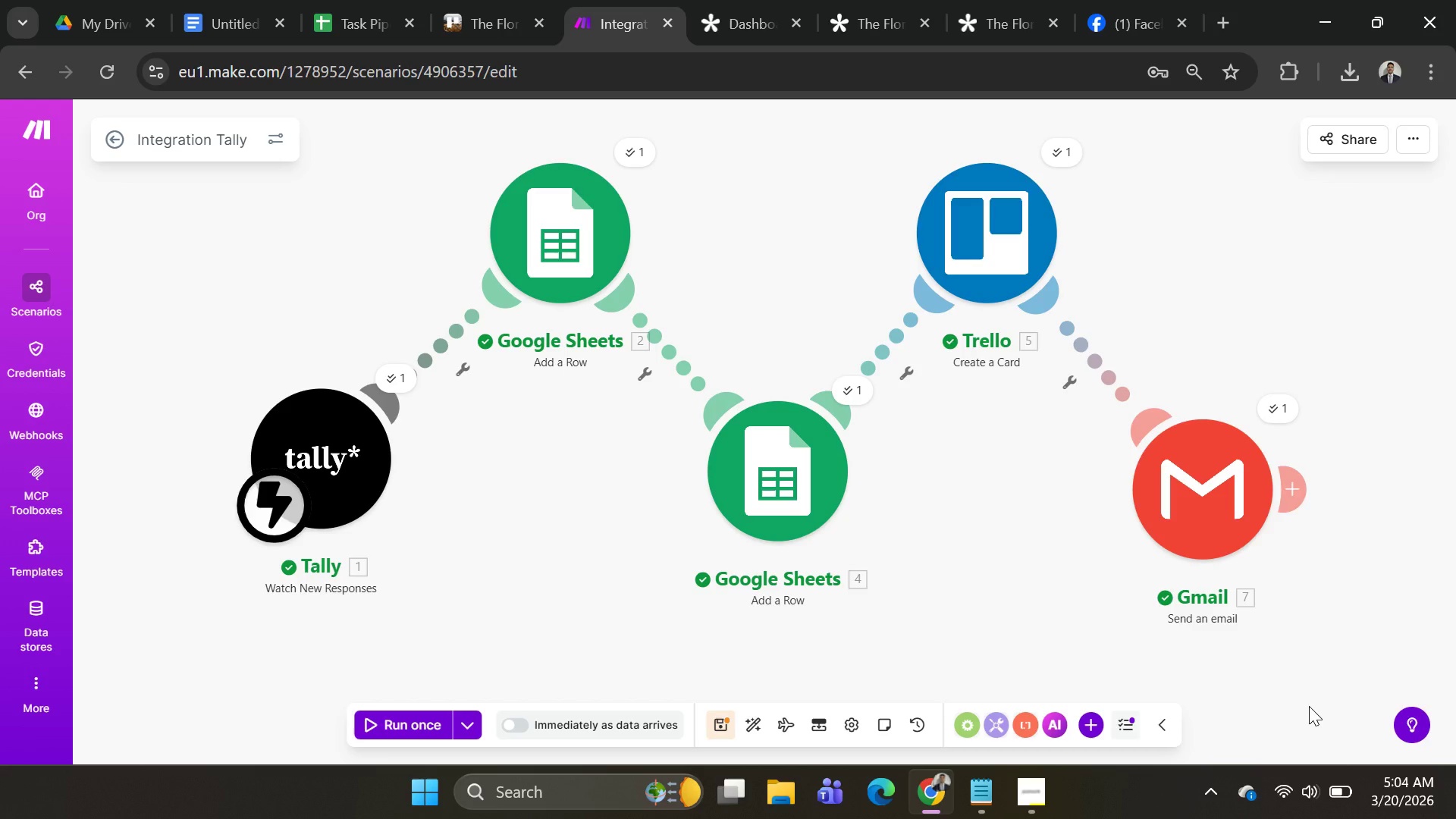 
key(PrintScreen)
 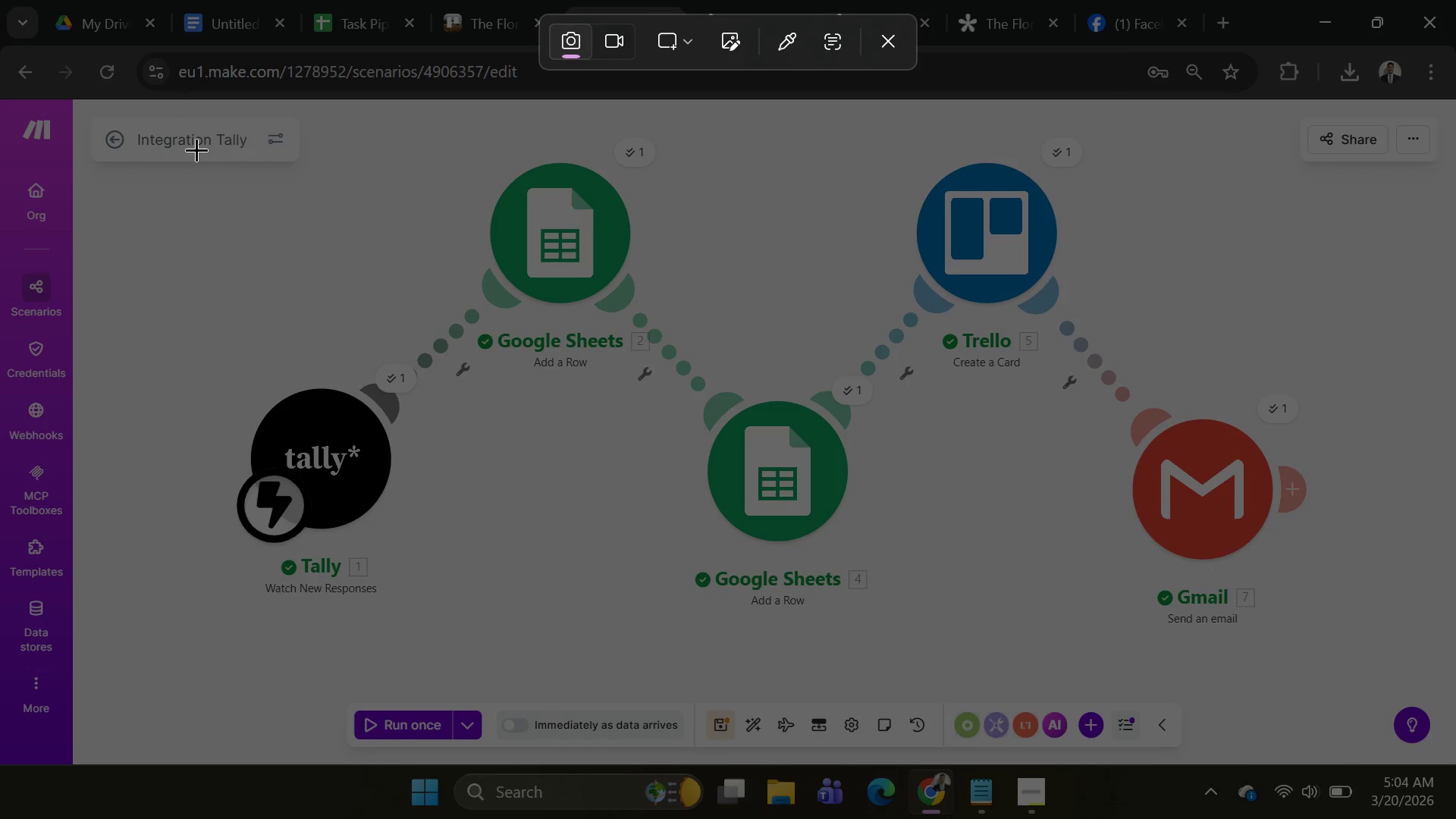 
left_click([145, 130])
 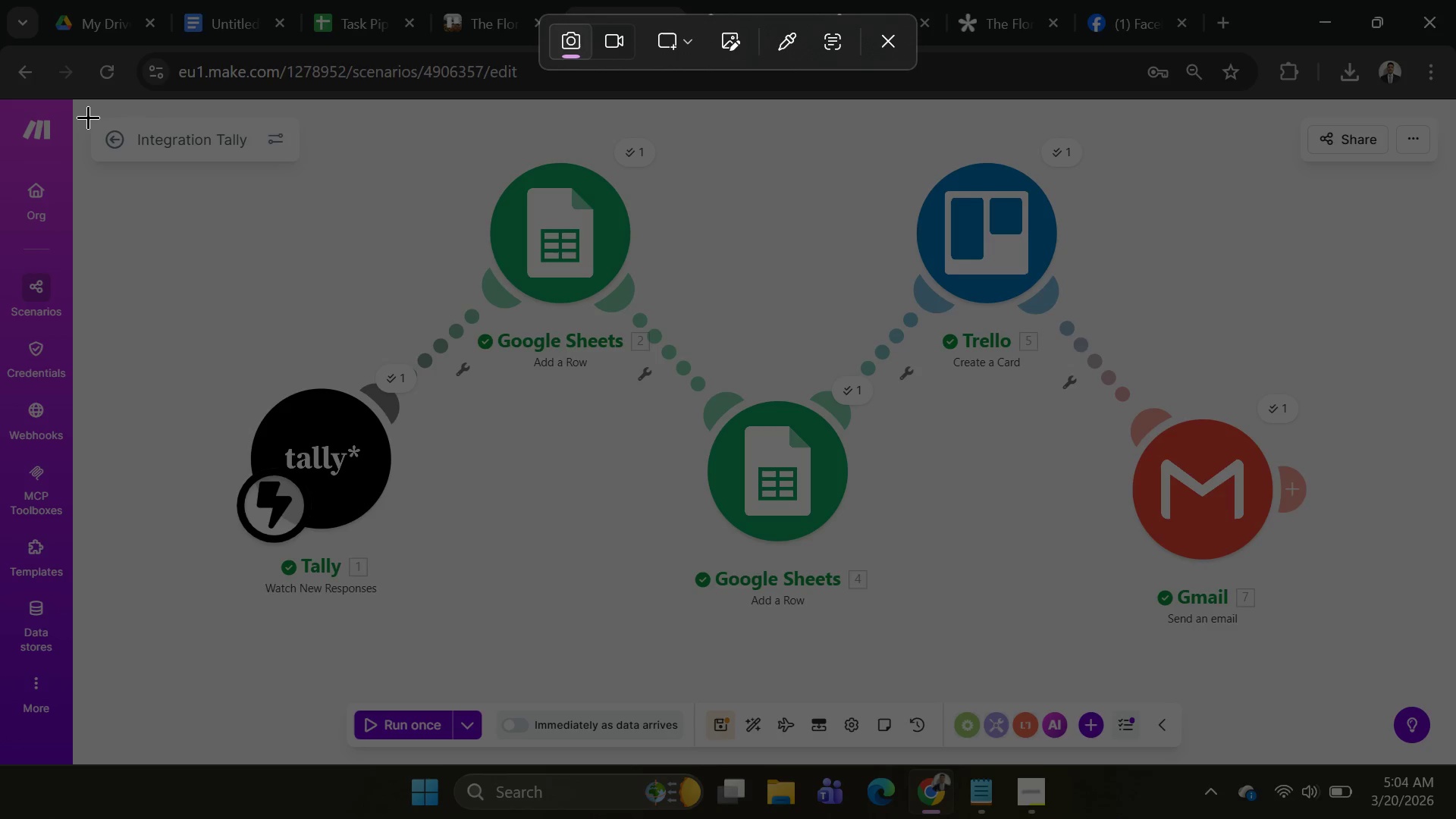 
left_click_drag(start_coordinate=[88, 115], to_coordinate=[1442, 750])
 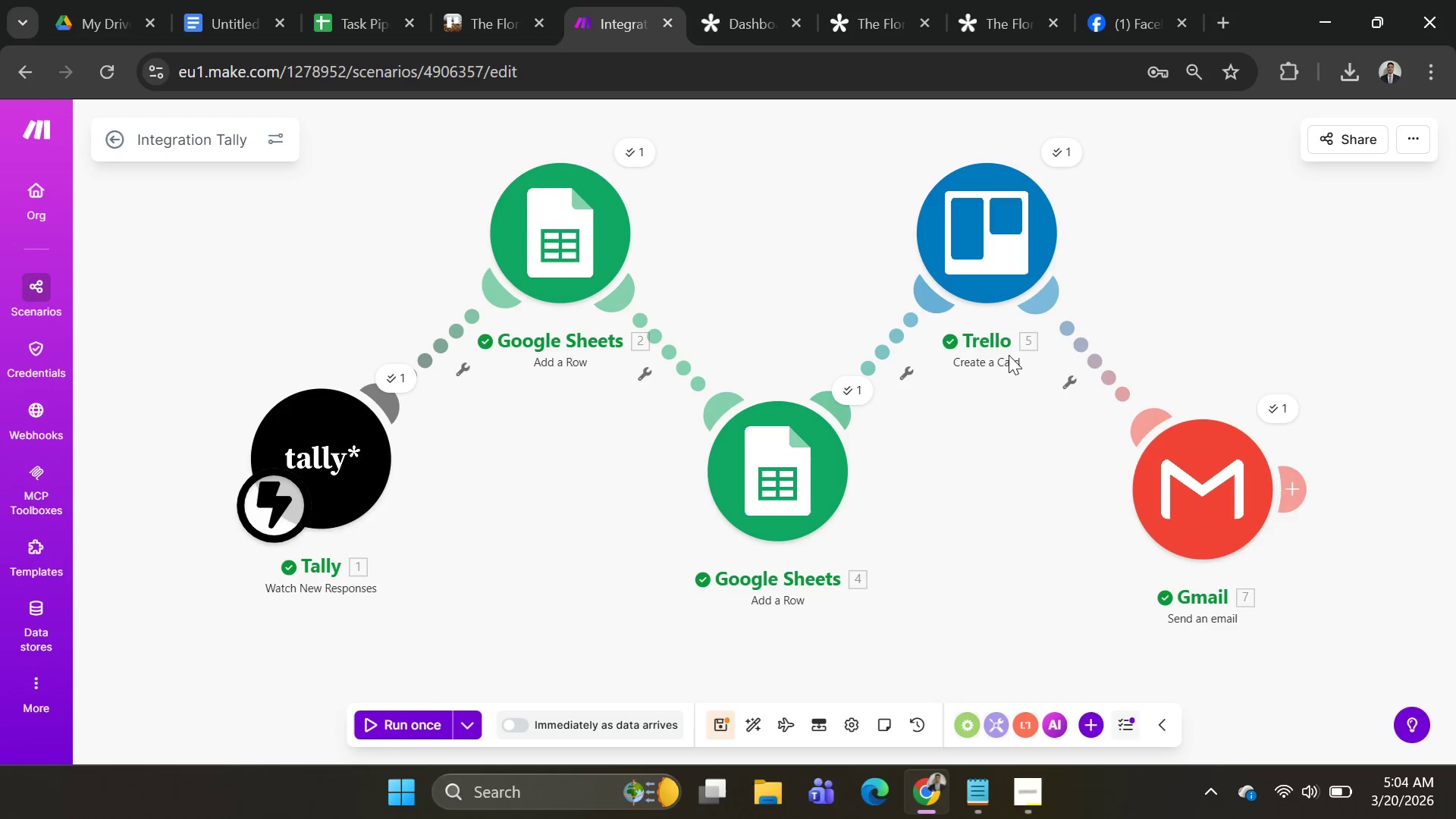 
key(Alt+AltLeft)
 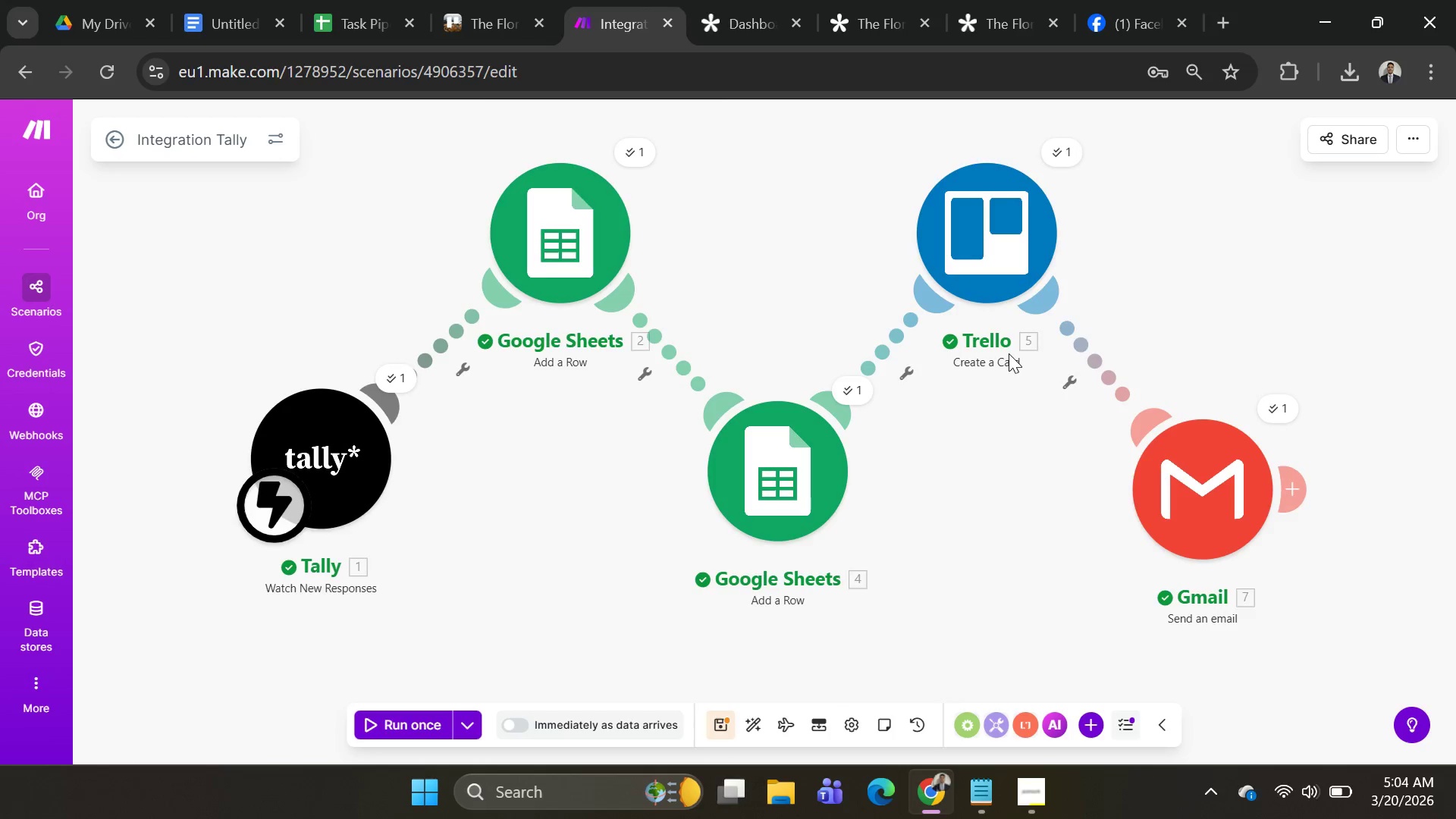 
key(Alt+Tab)